 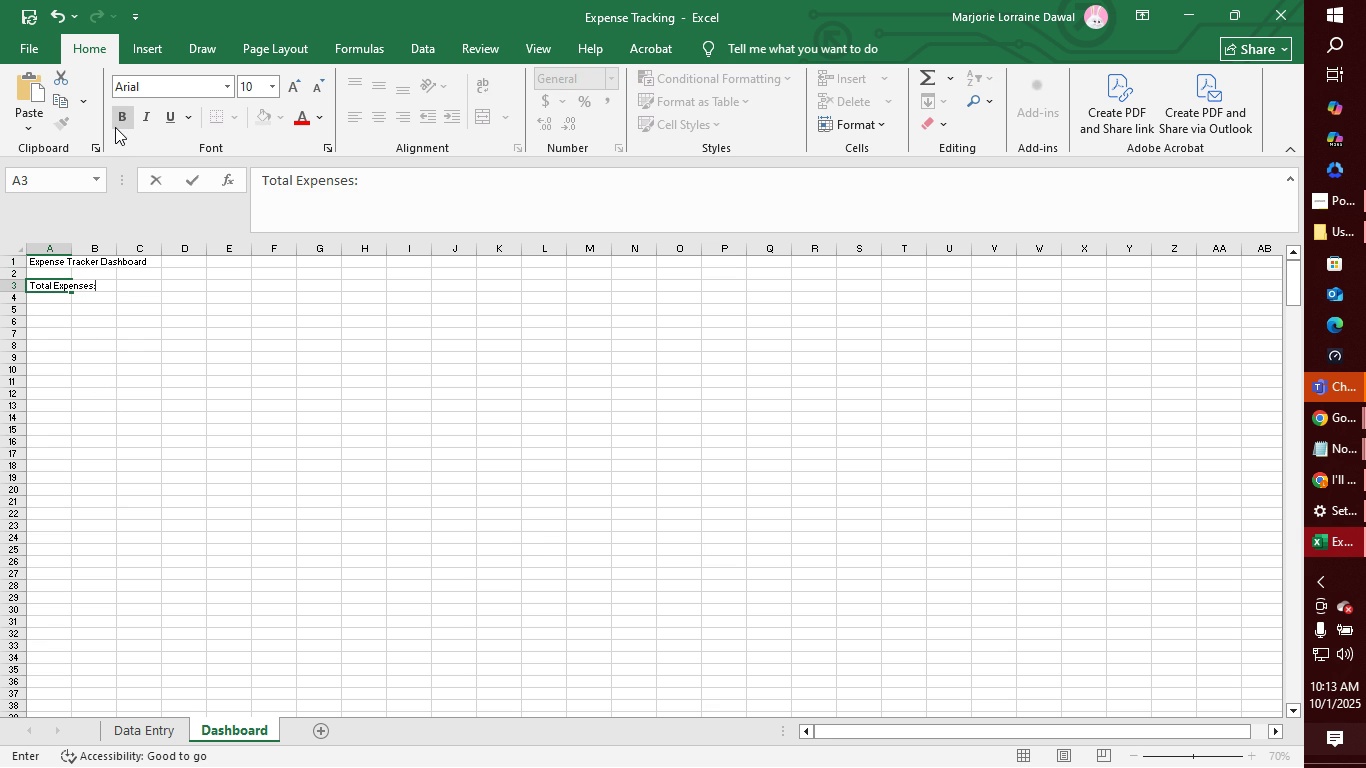 
key(Tab)
 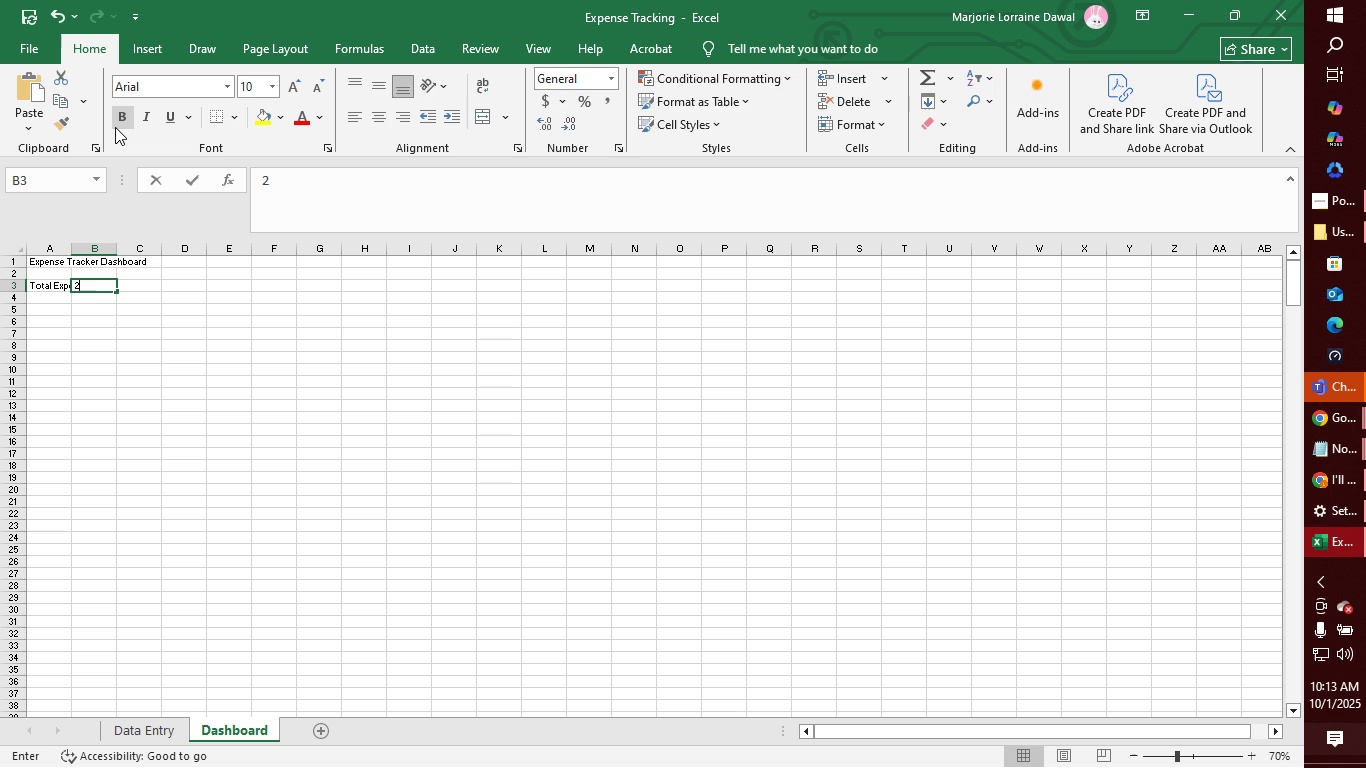 
type(24800)
 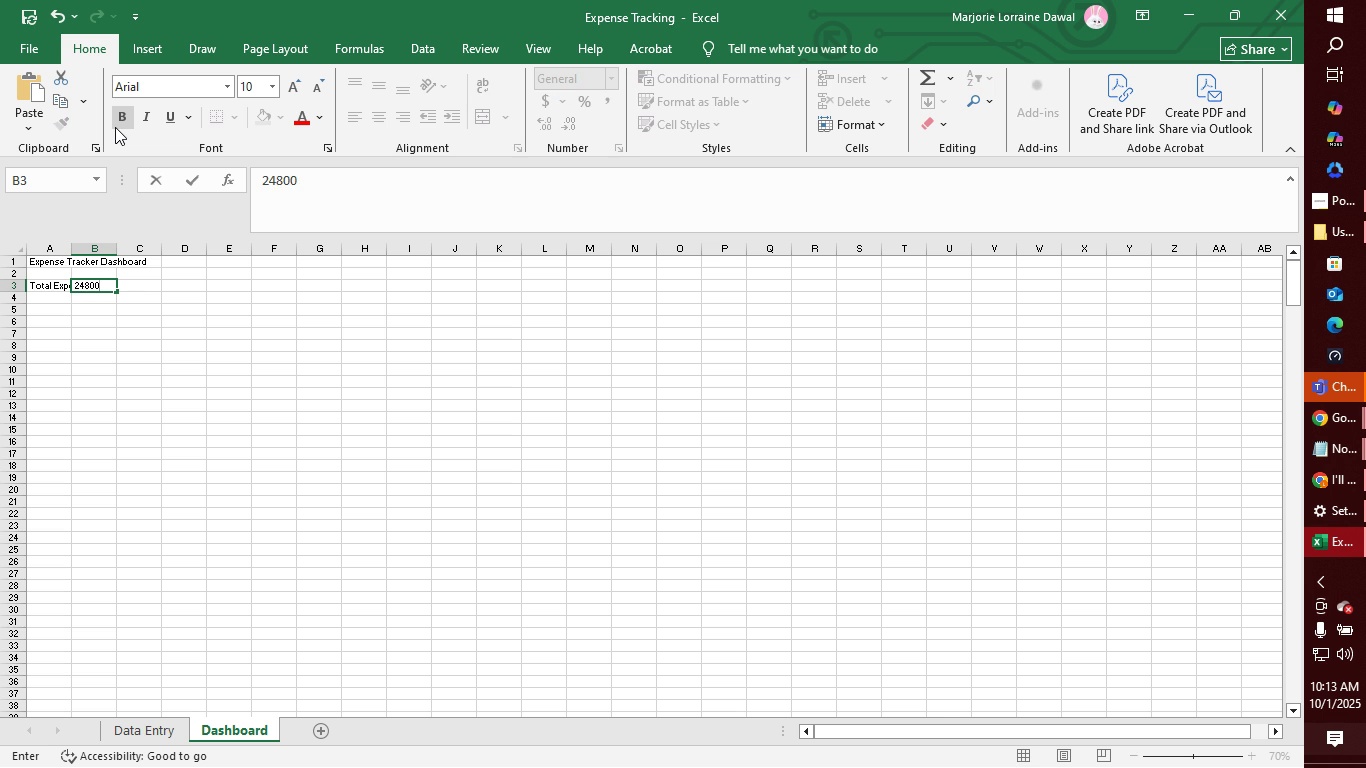 
key(Enter)
 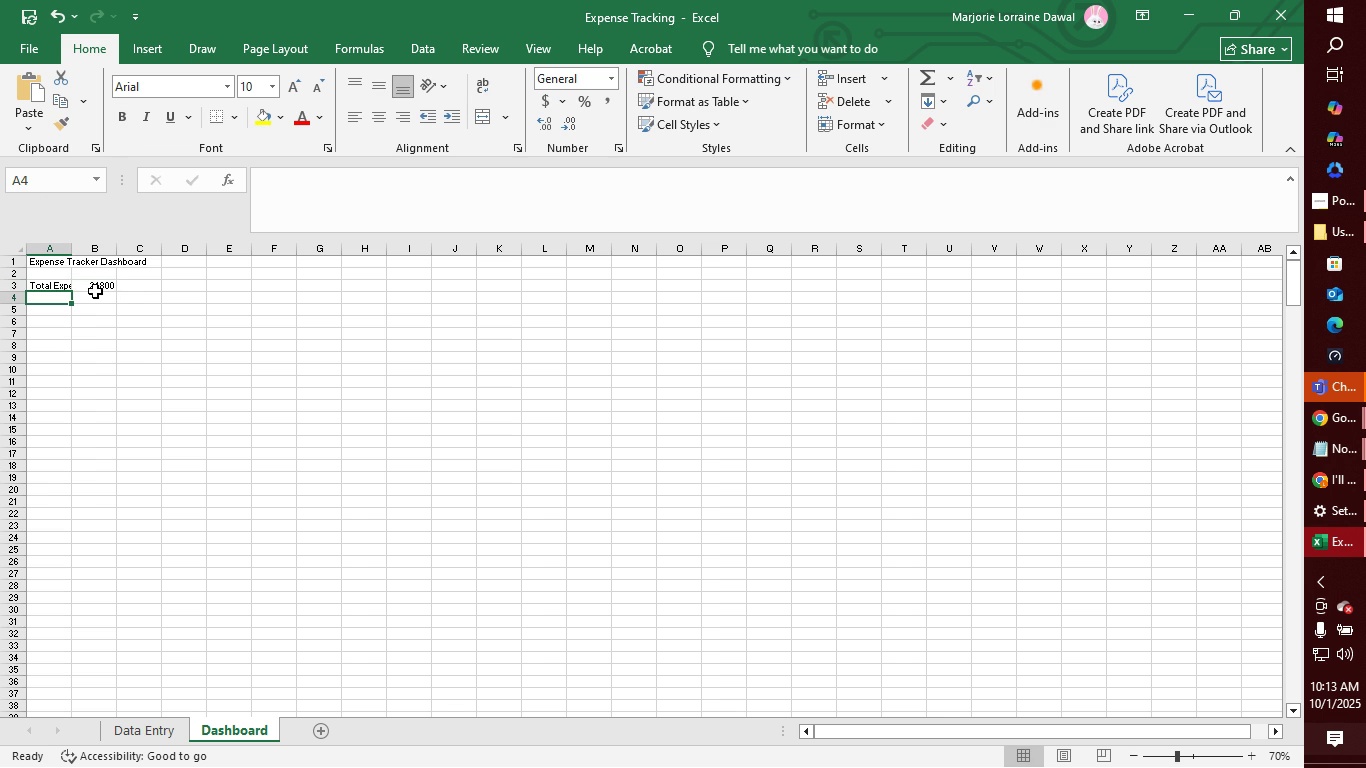 
left_click([98, 284])
 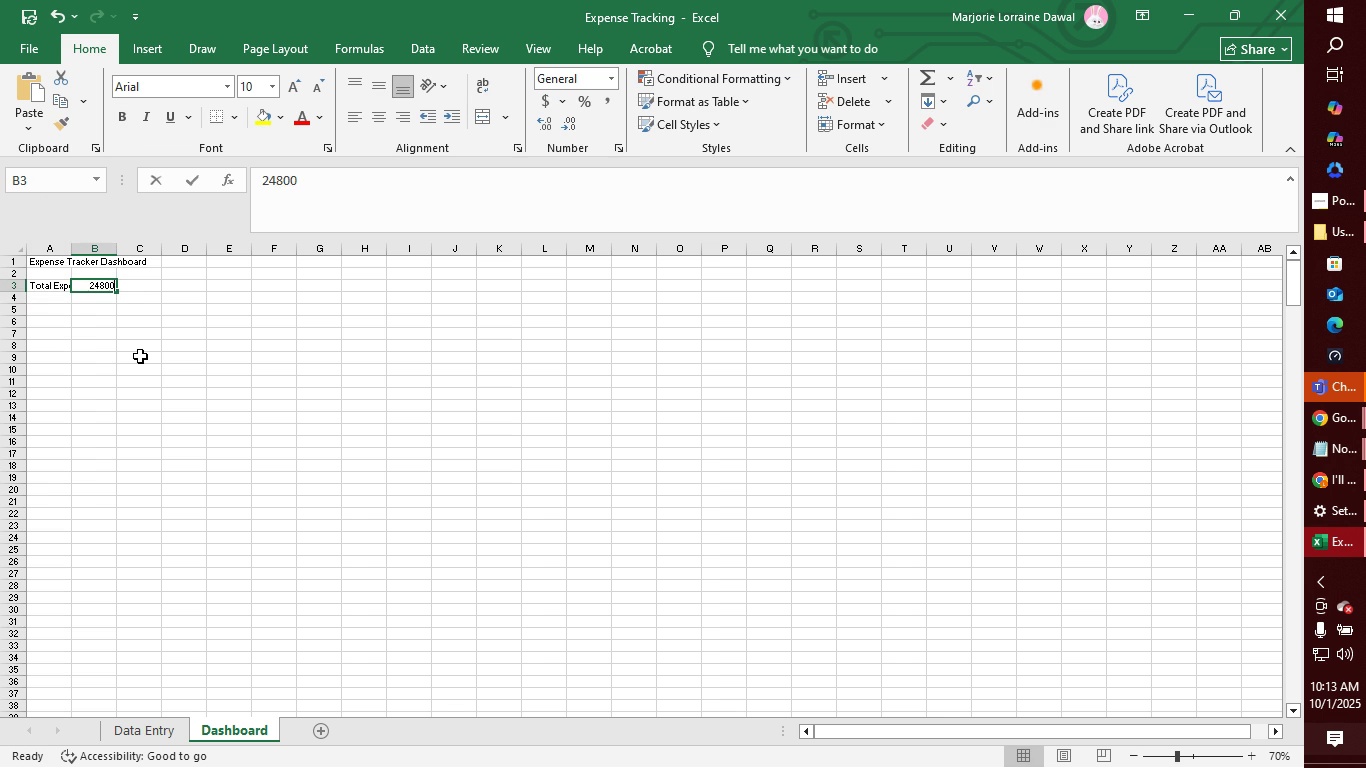 
key(Backspace)
 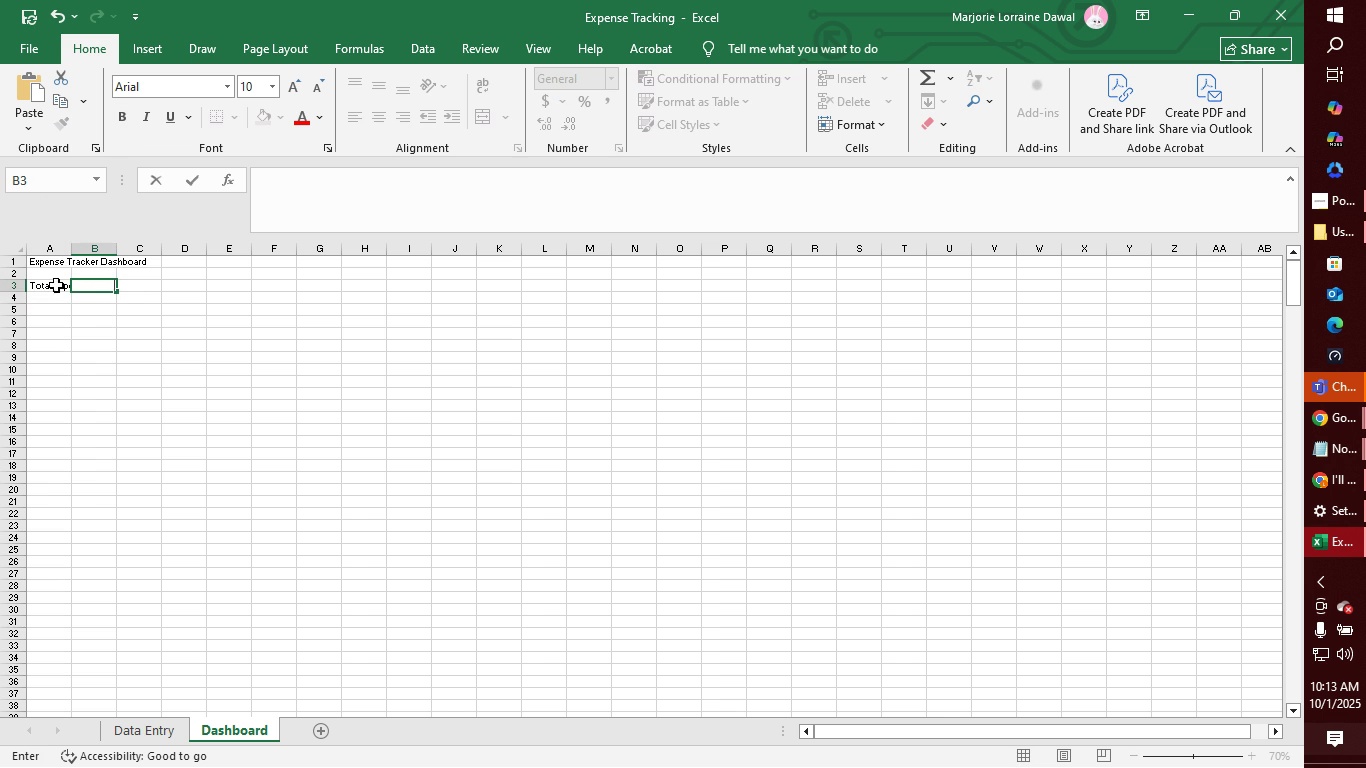 
left_click([56, 285])